 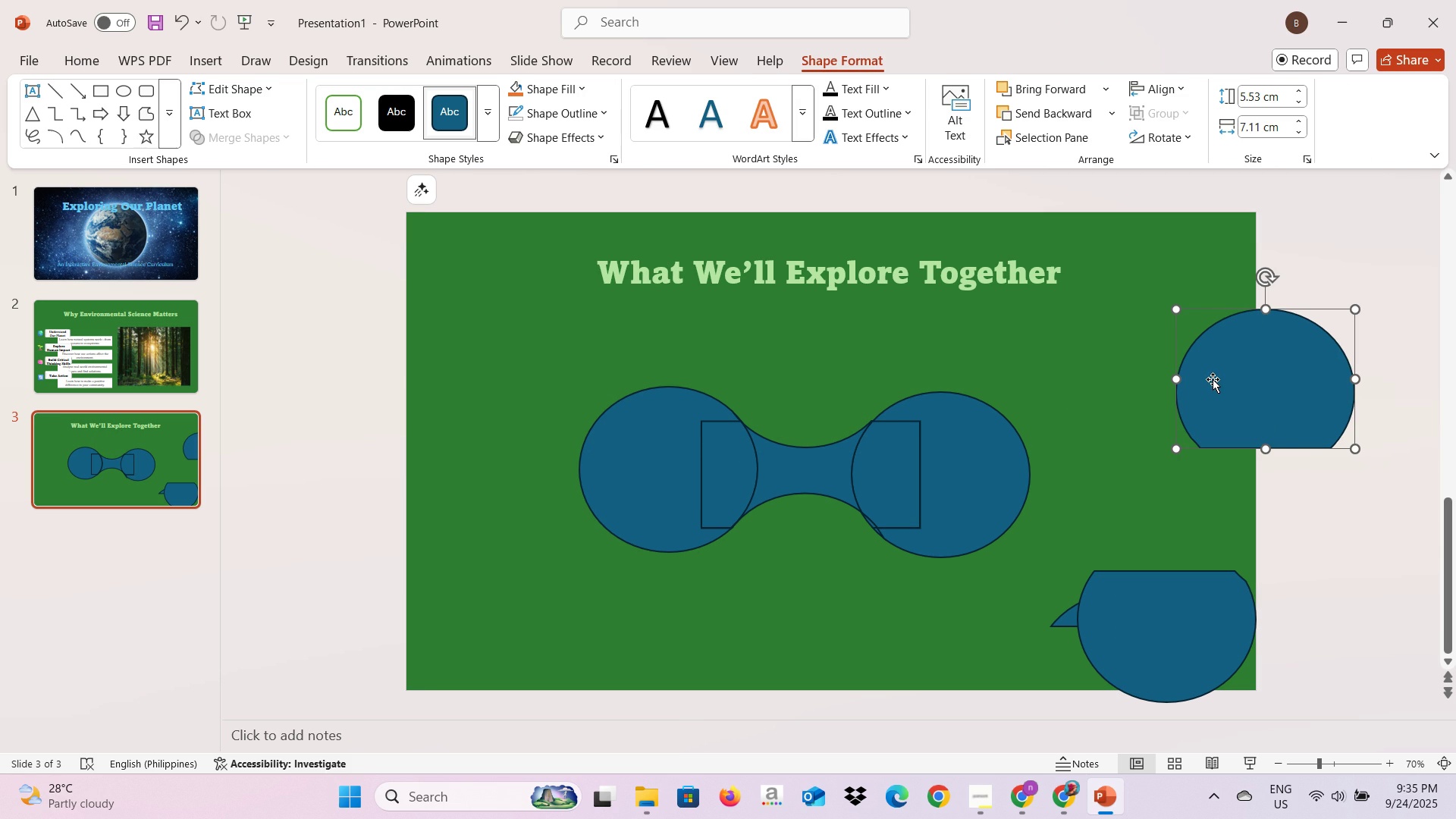 
key(Backslash)
 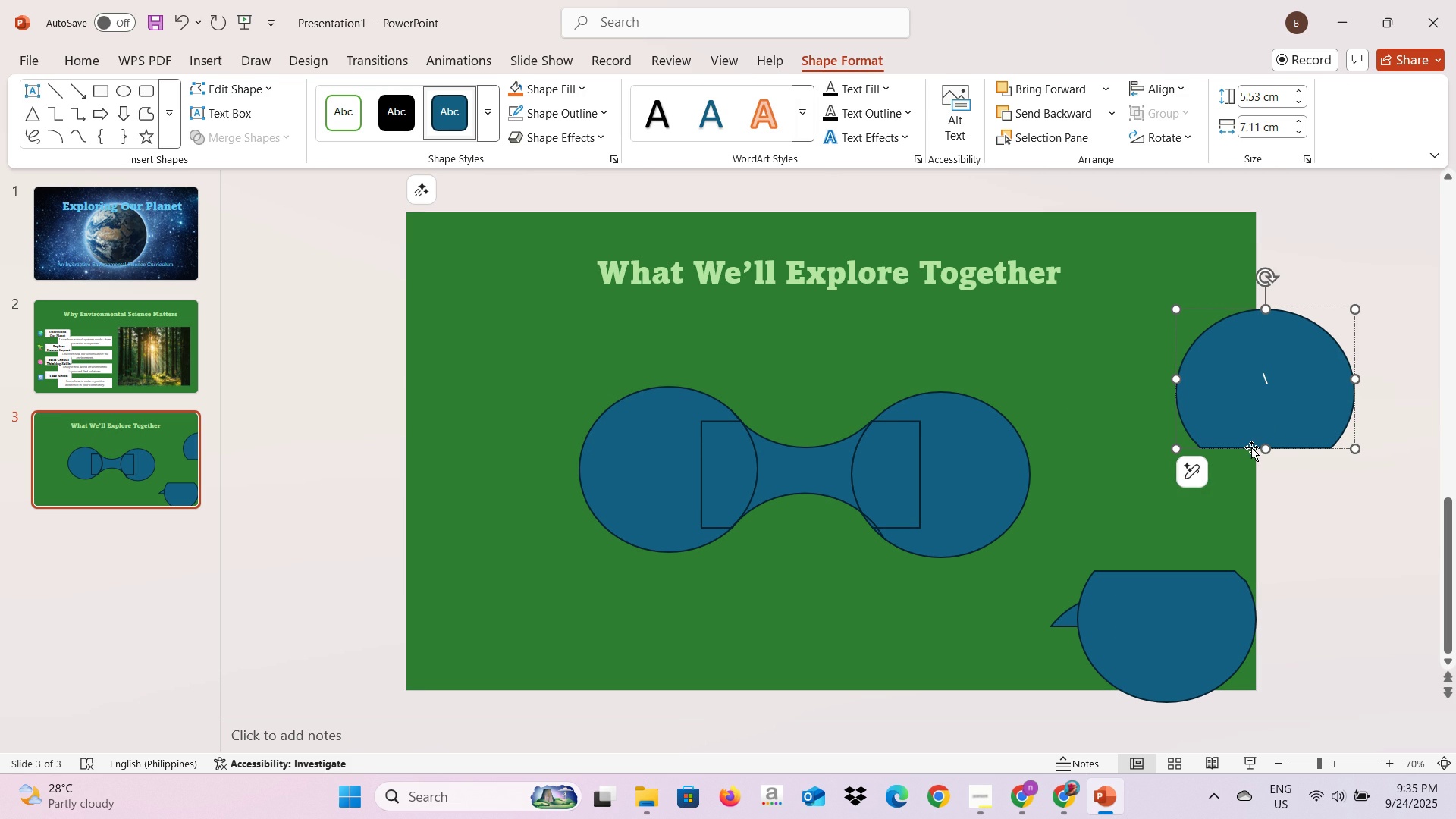 
key(Backspace)
 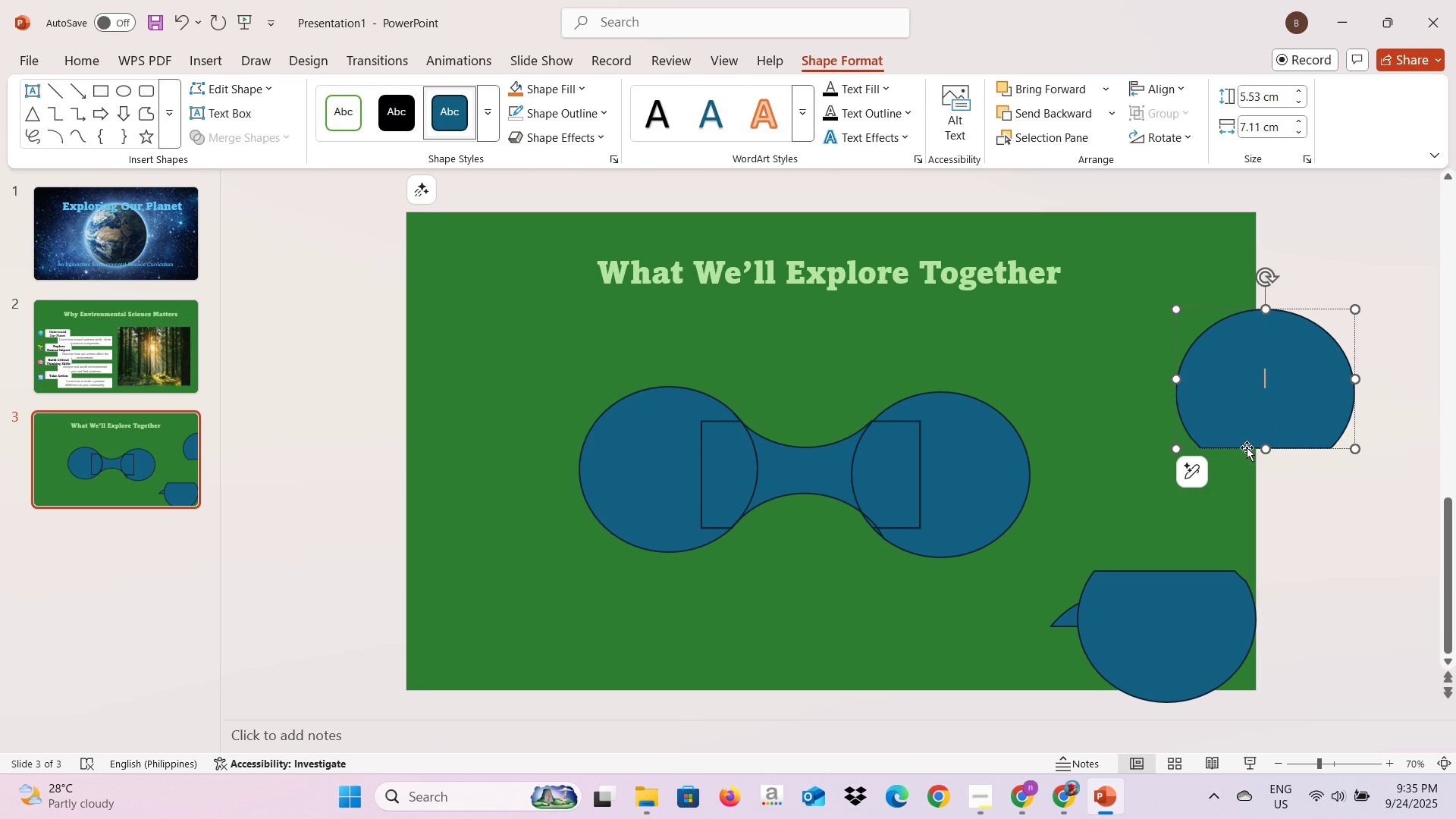 
key(Backspace)
 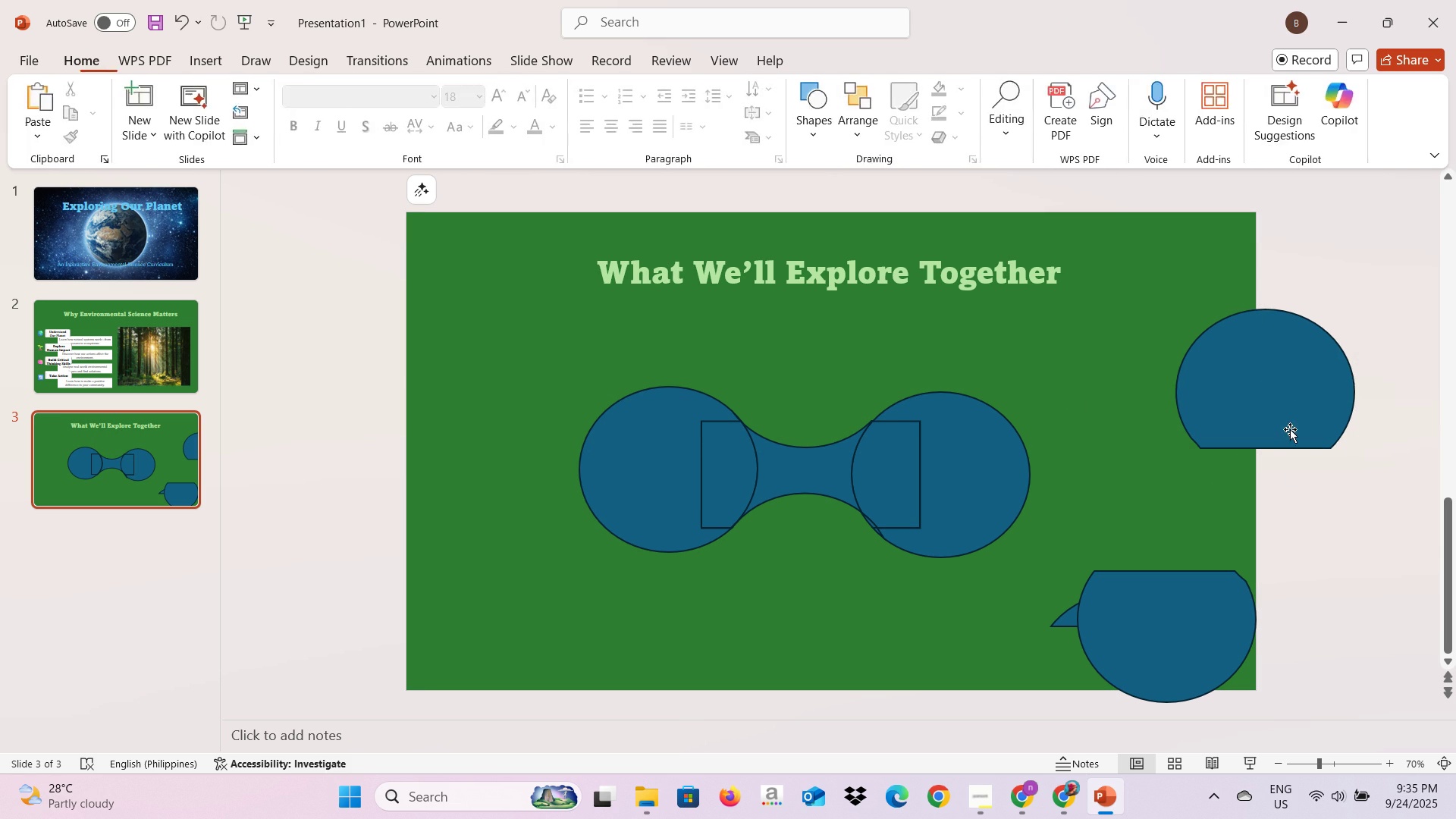 
double_click([1290, 428])
 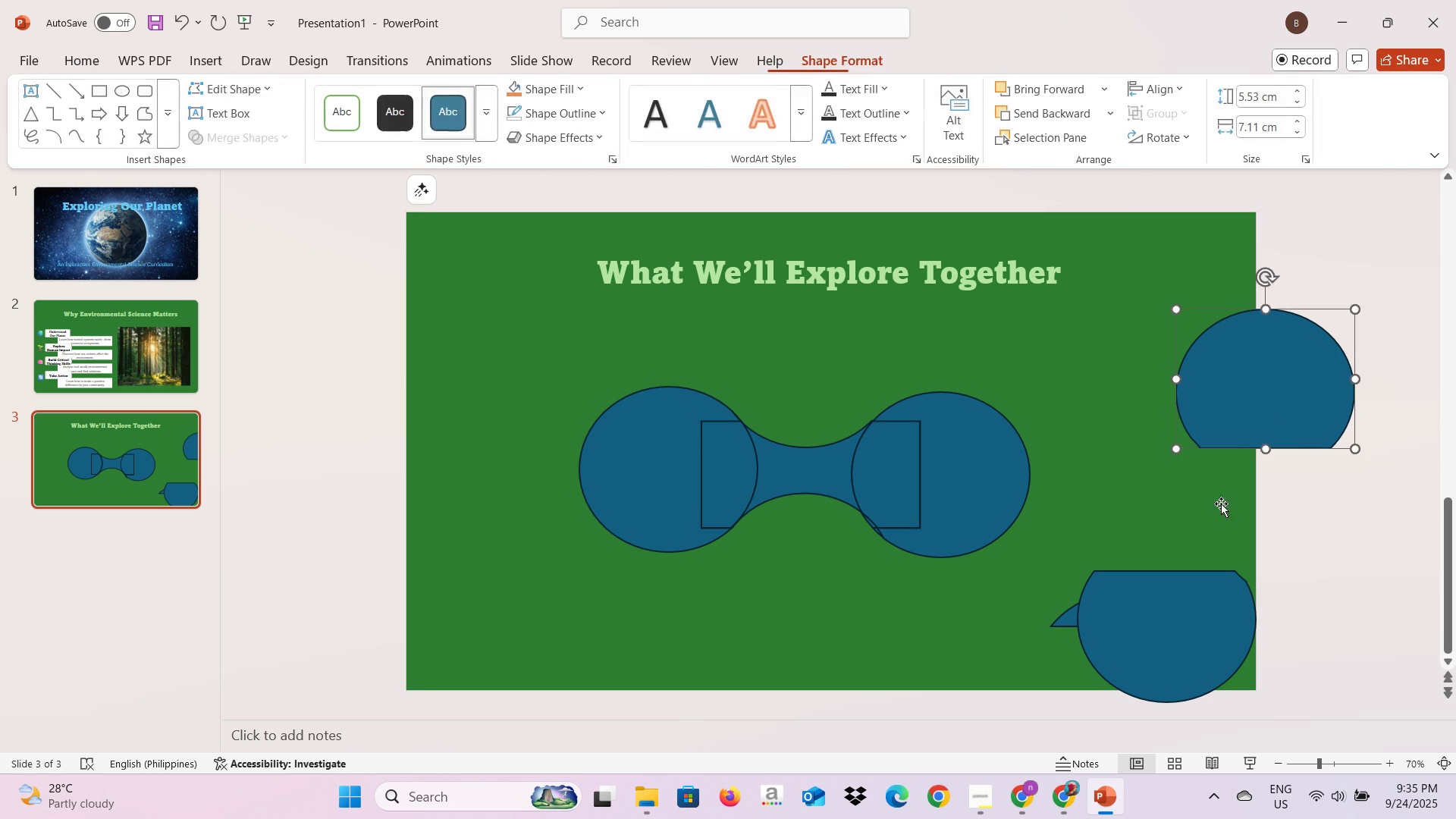 
key(Backspace)
 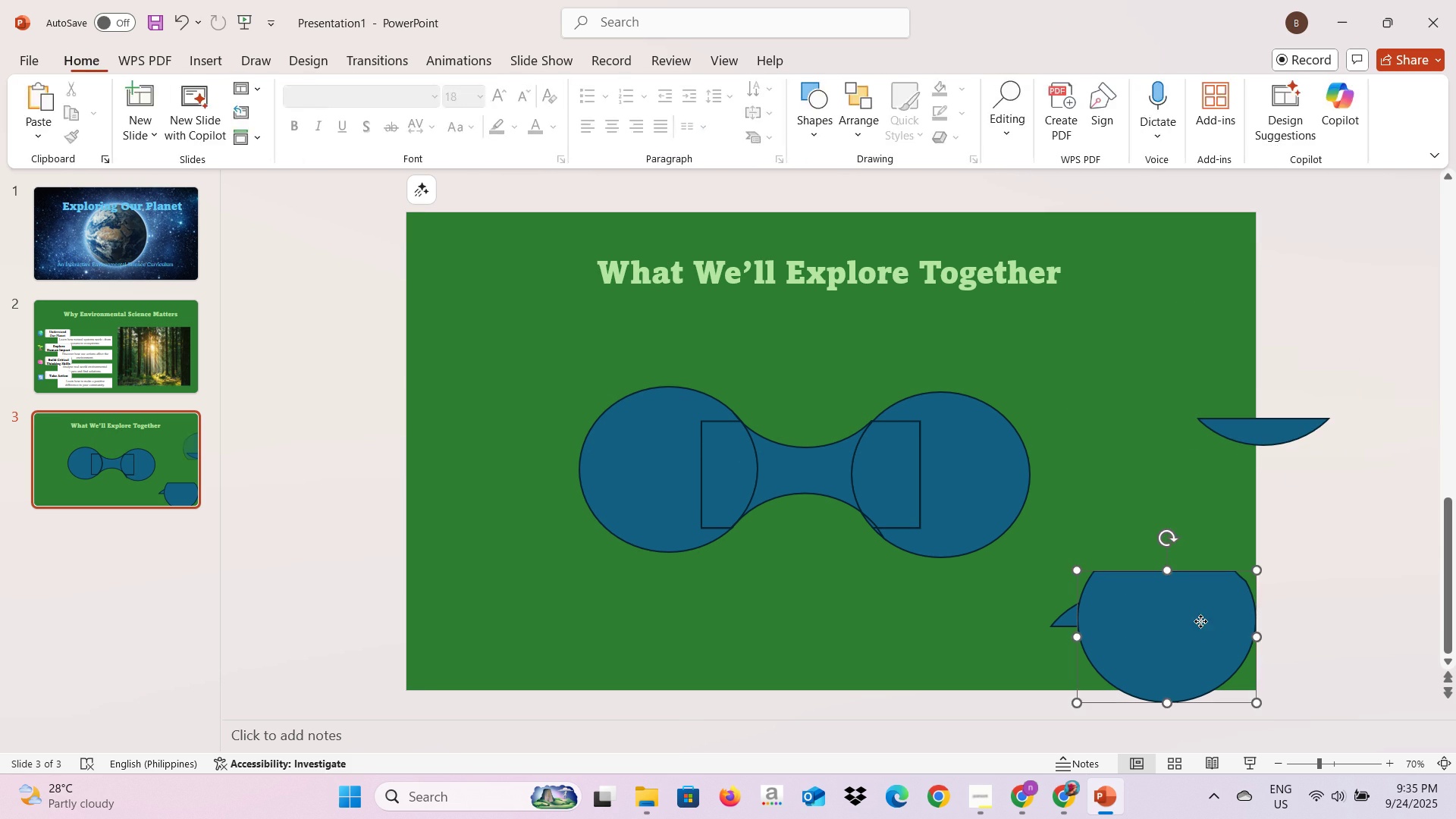 
left_click([1200, 621])
 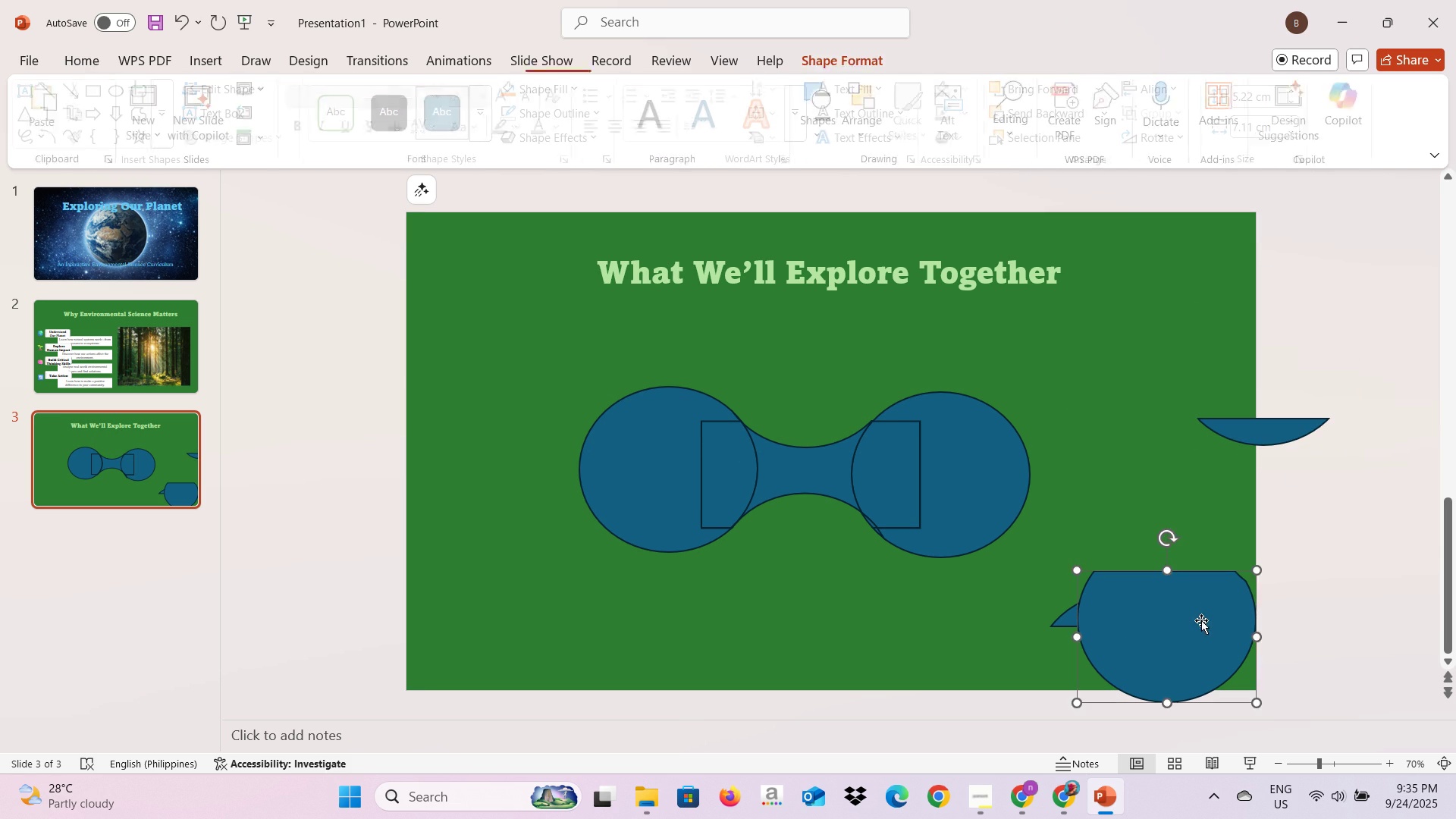 
key(Backspace)
 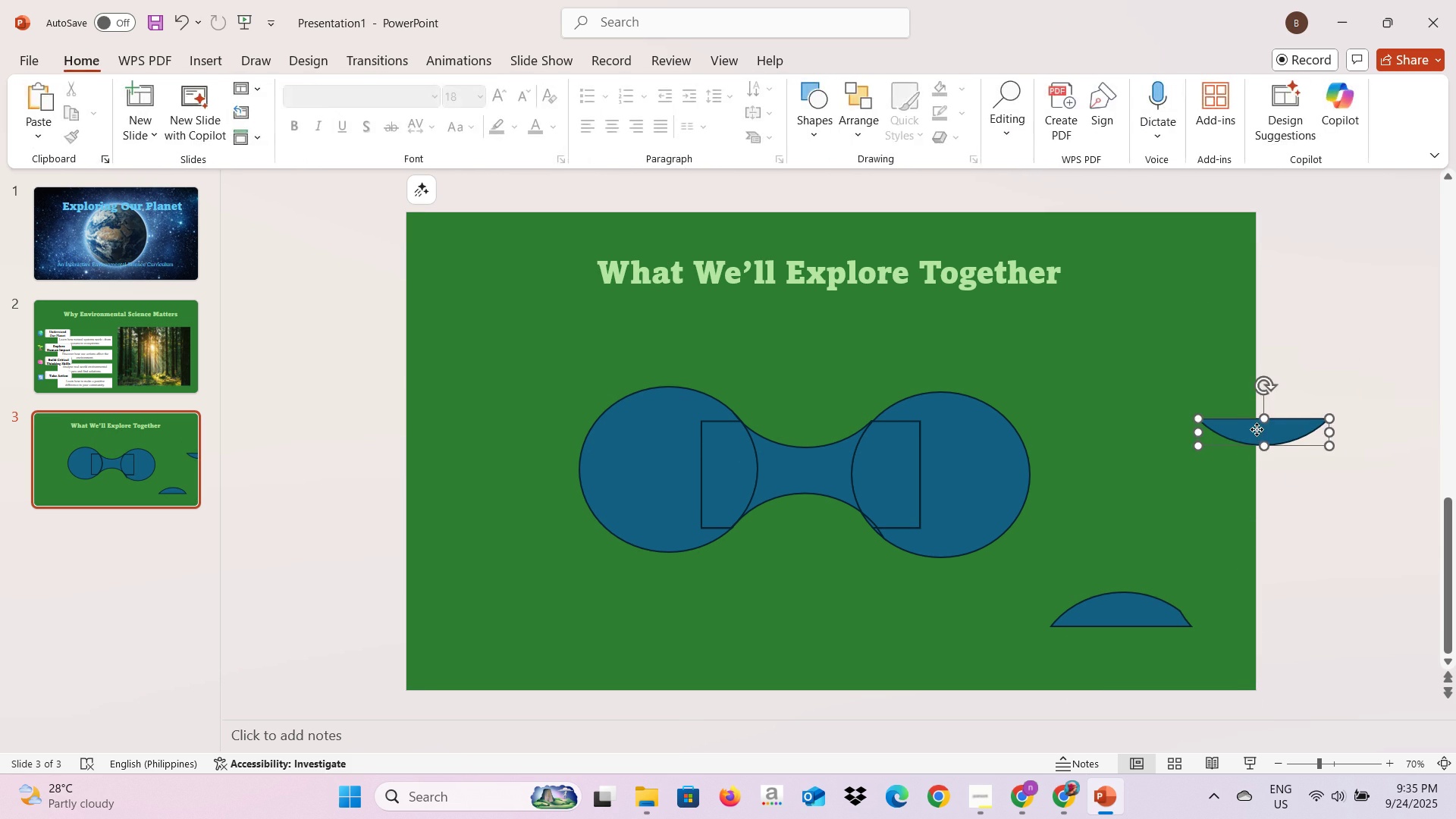 
key(Backspace)
 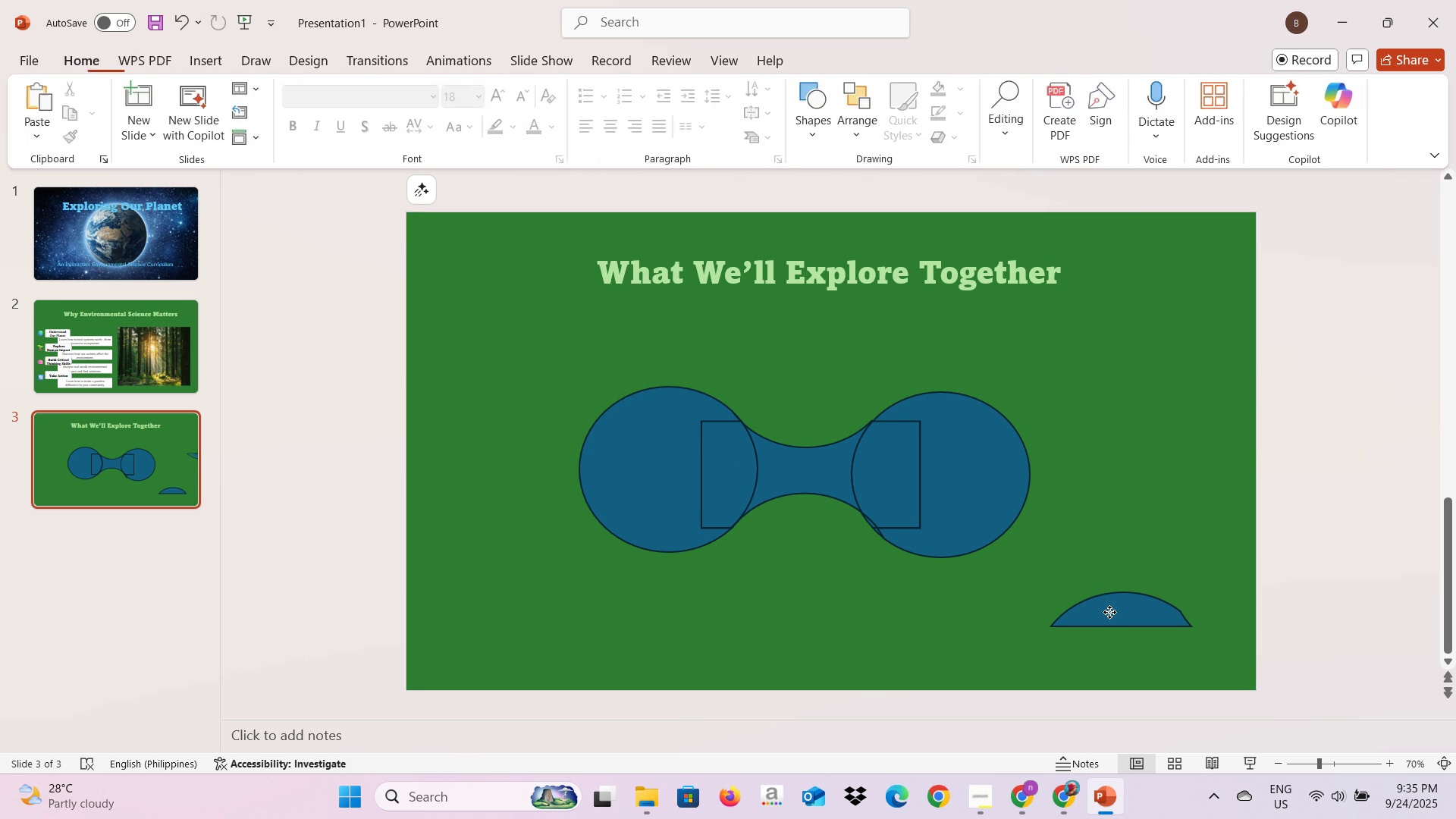 
left_click([1109, 612])
 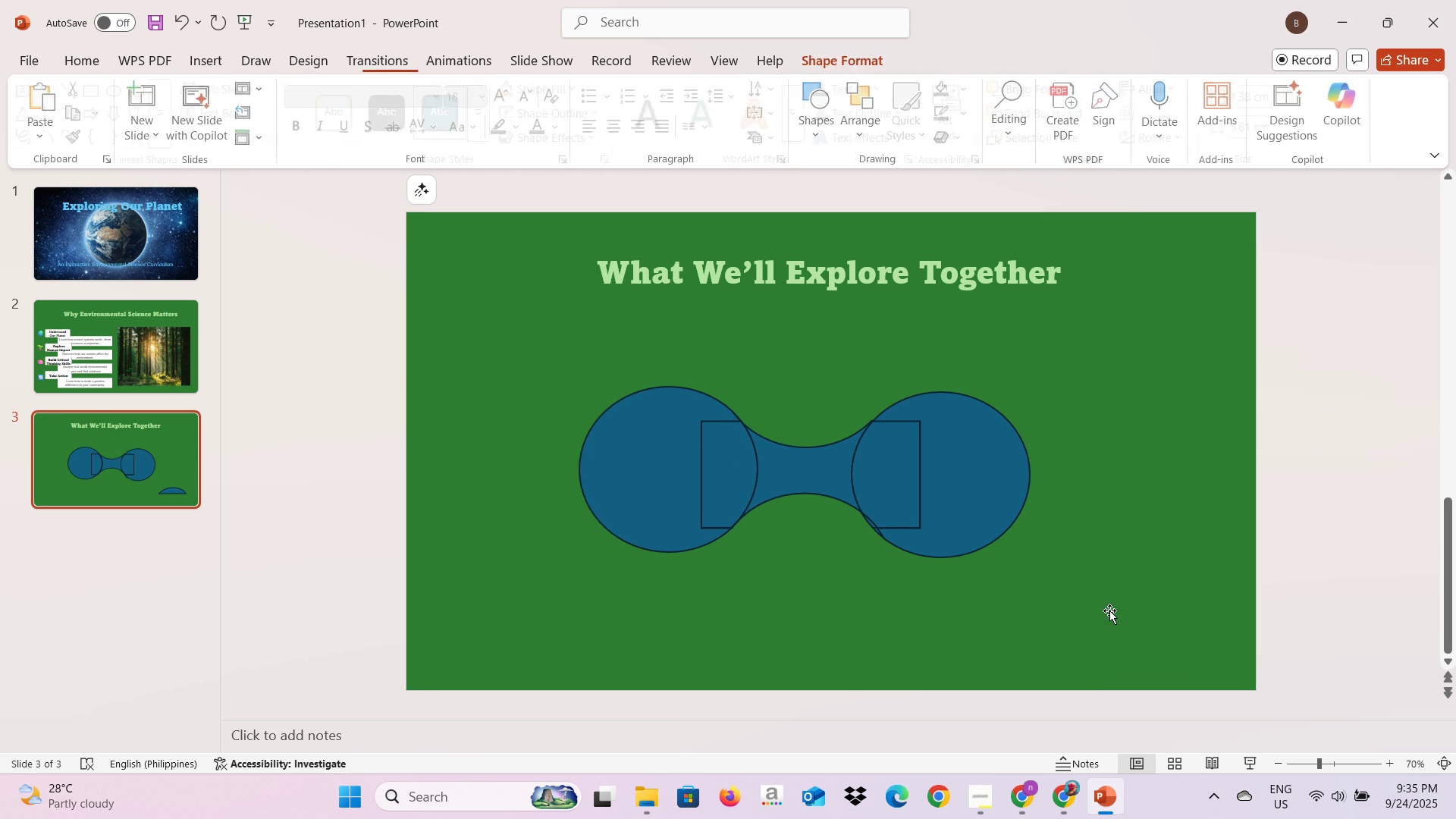 
key(Backspace)
 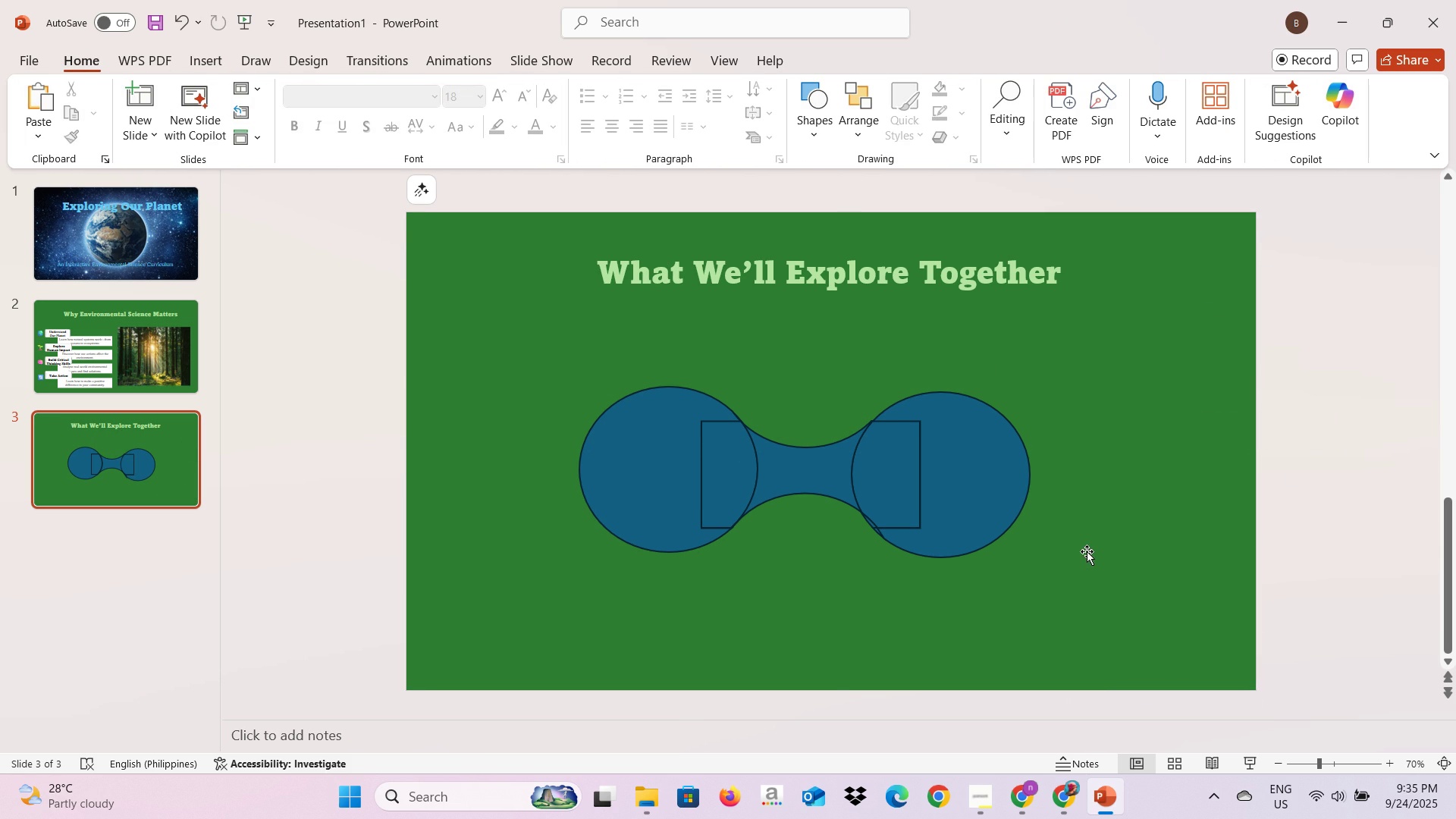 
left_click([1084, 554])
 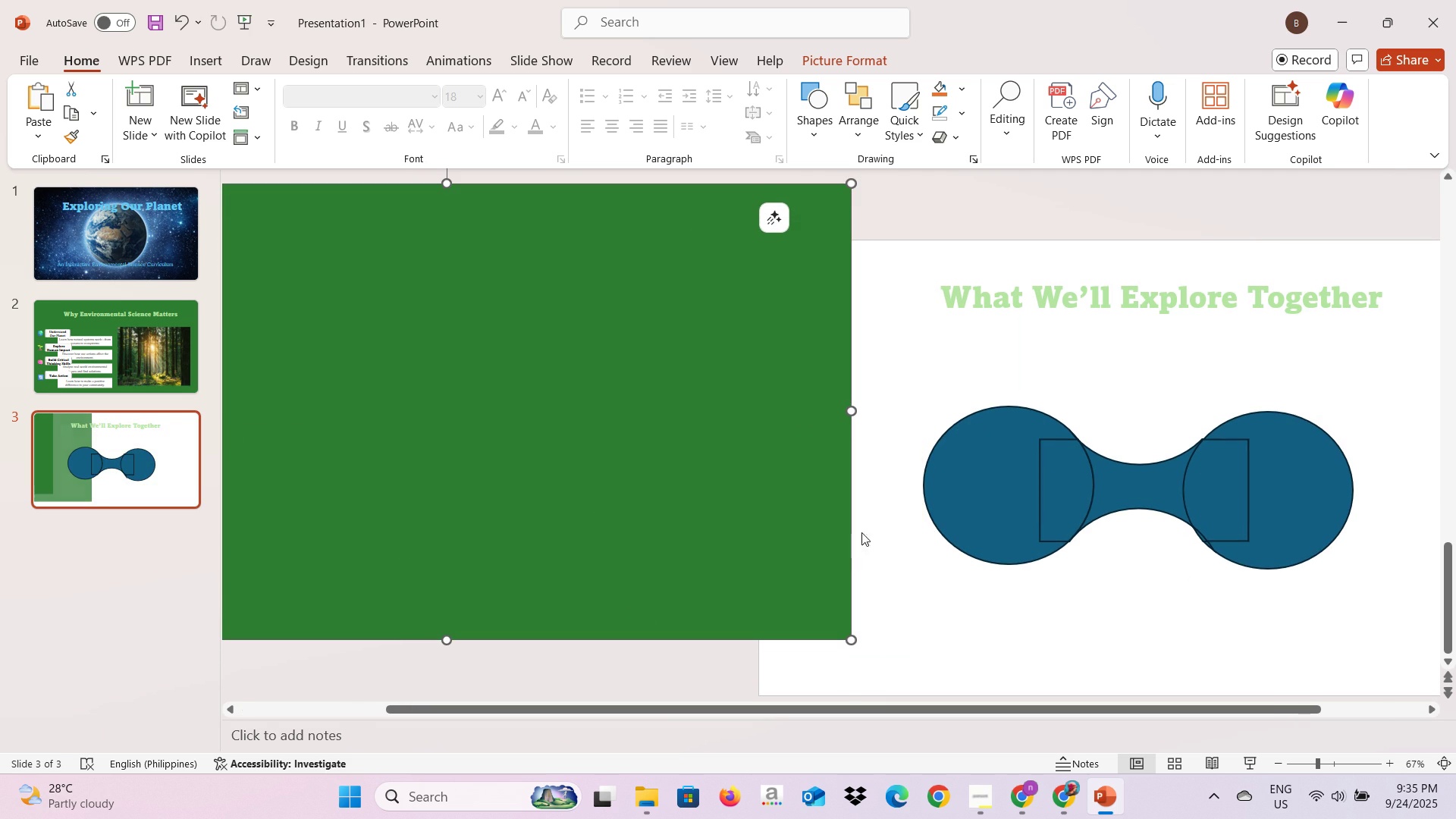 
wait(9.31)
 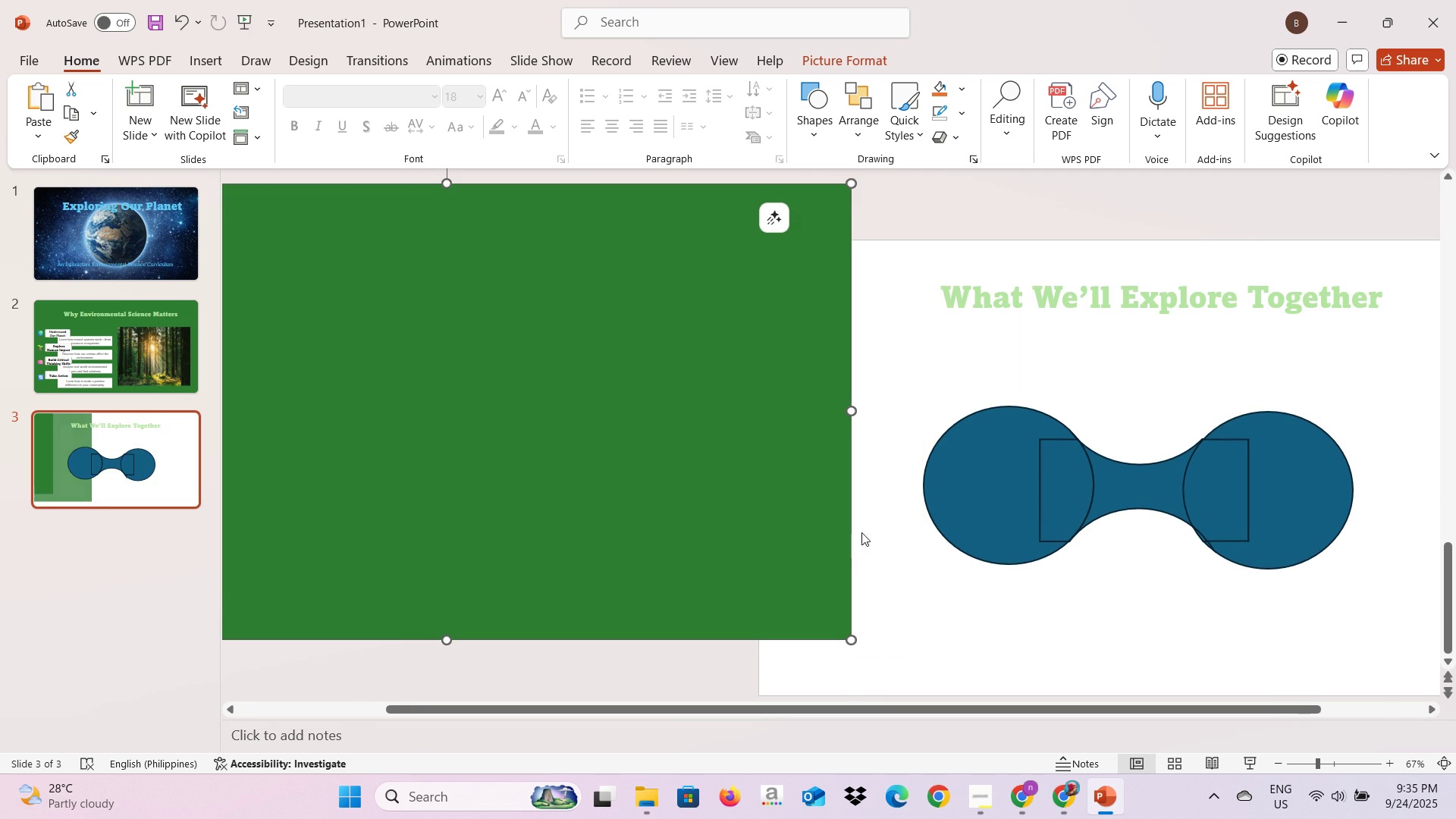 
left_click([840, 67])
 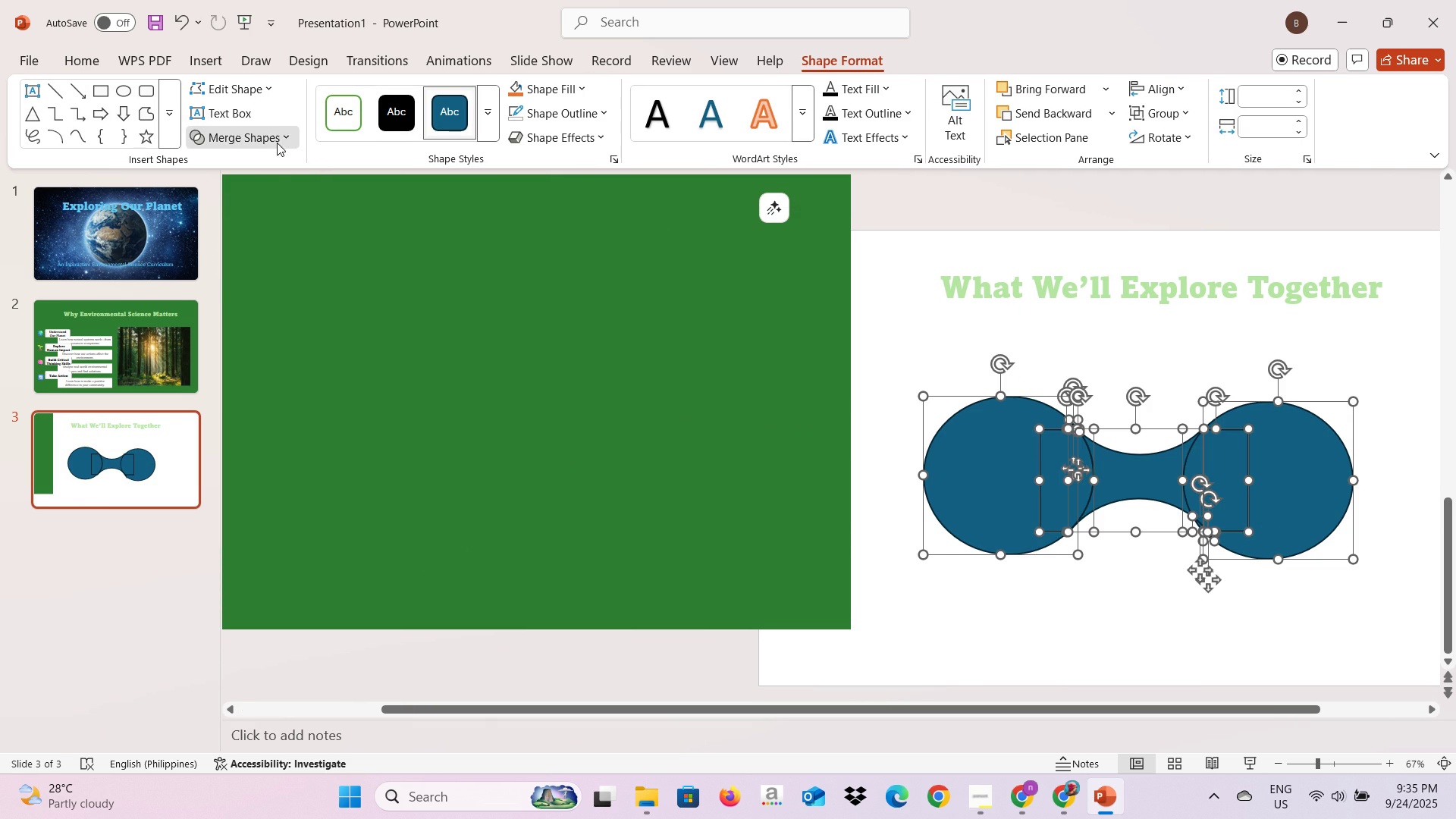 
left_click([277, 143])
 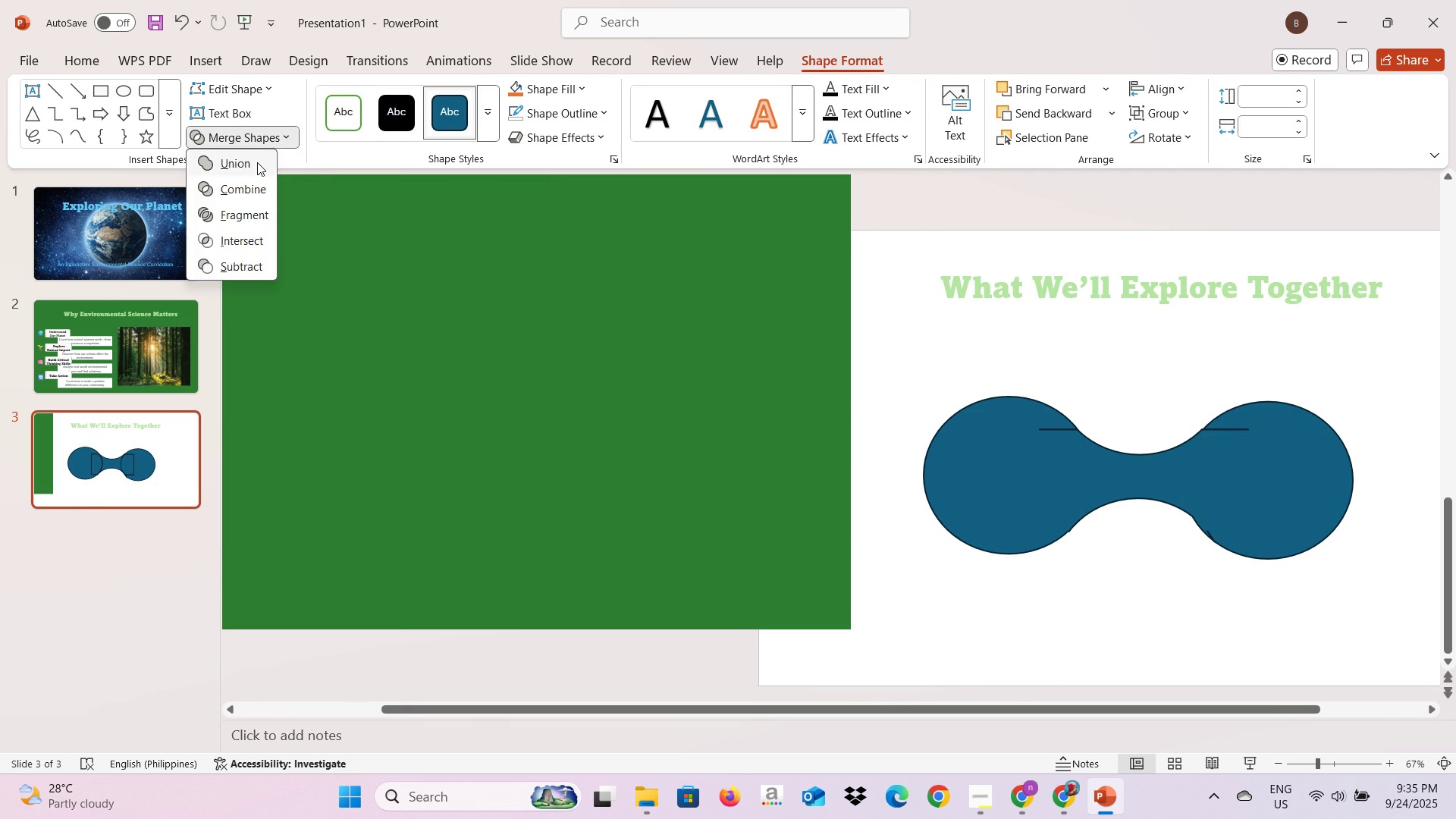 
left_click([257, 162])
 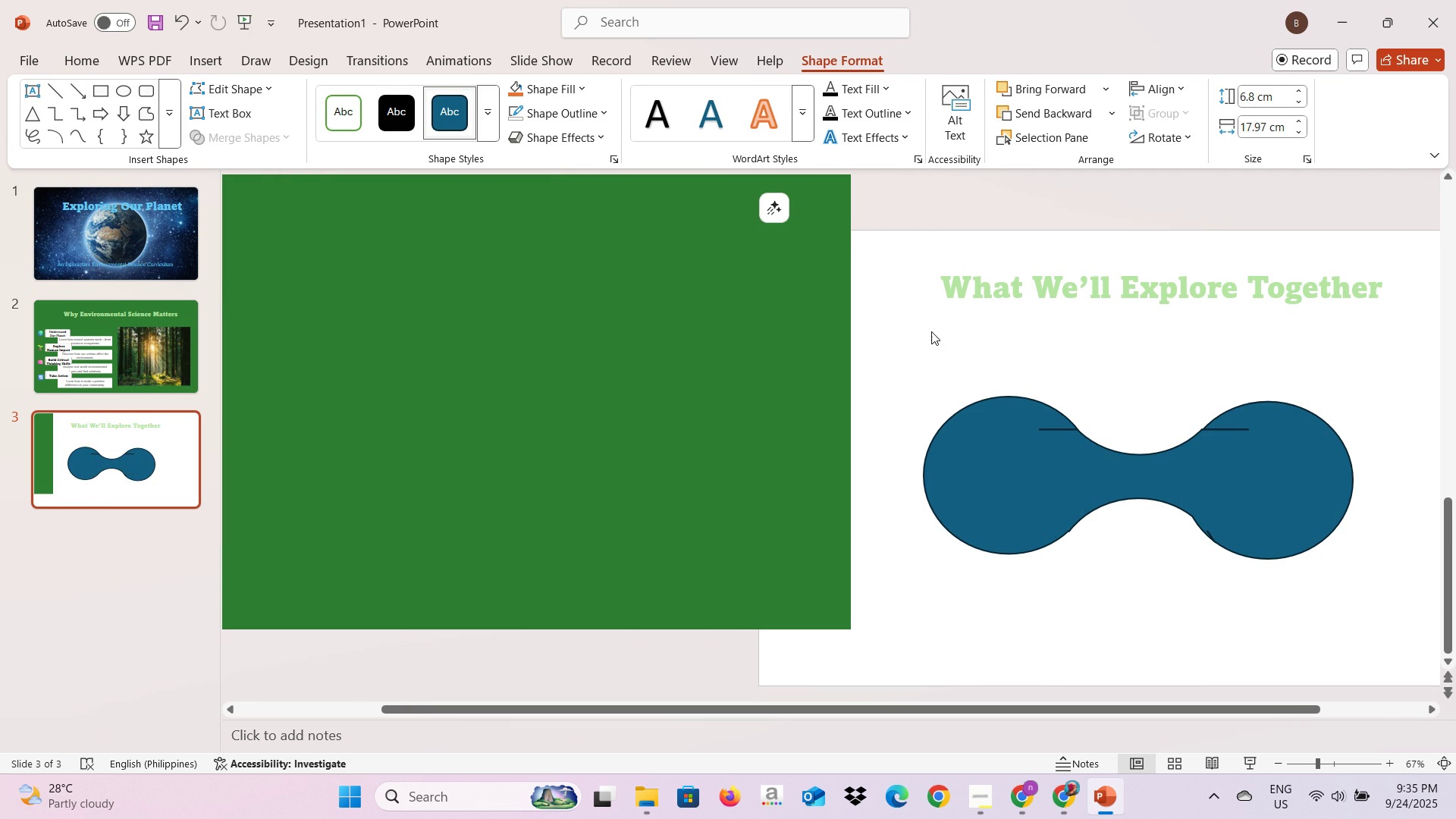 
left_click([931, 331])
 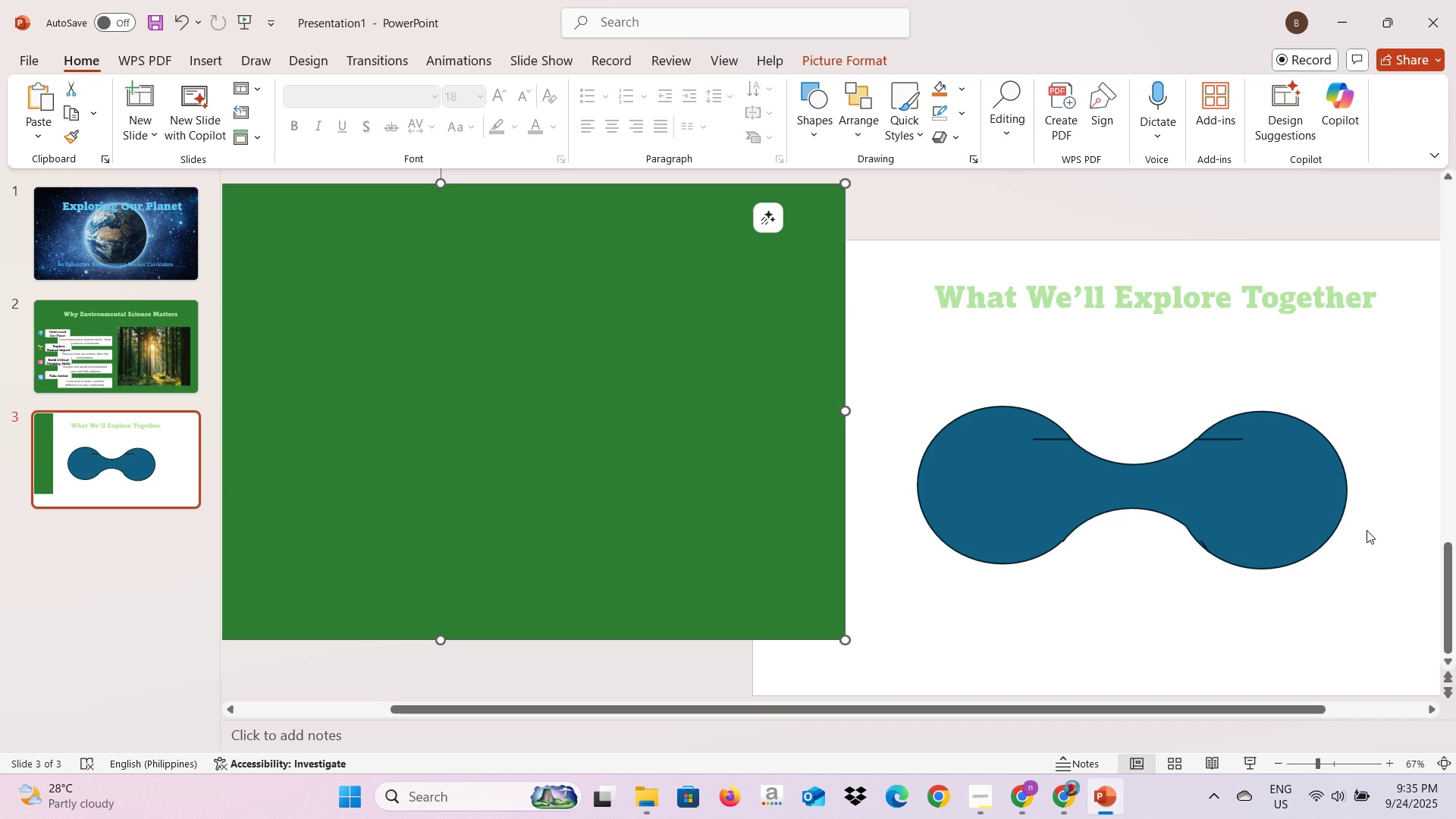 
wait(8.67)
 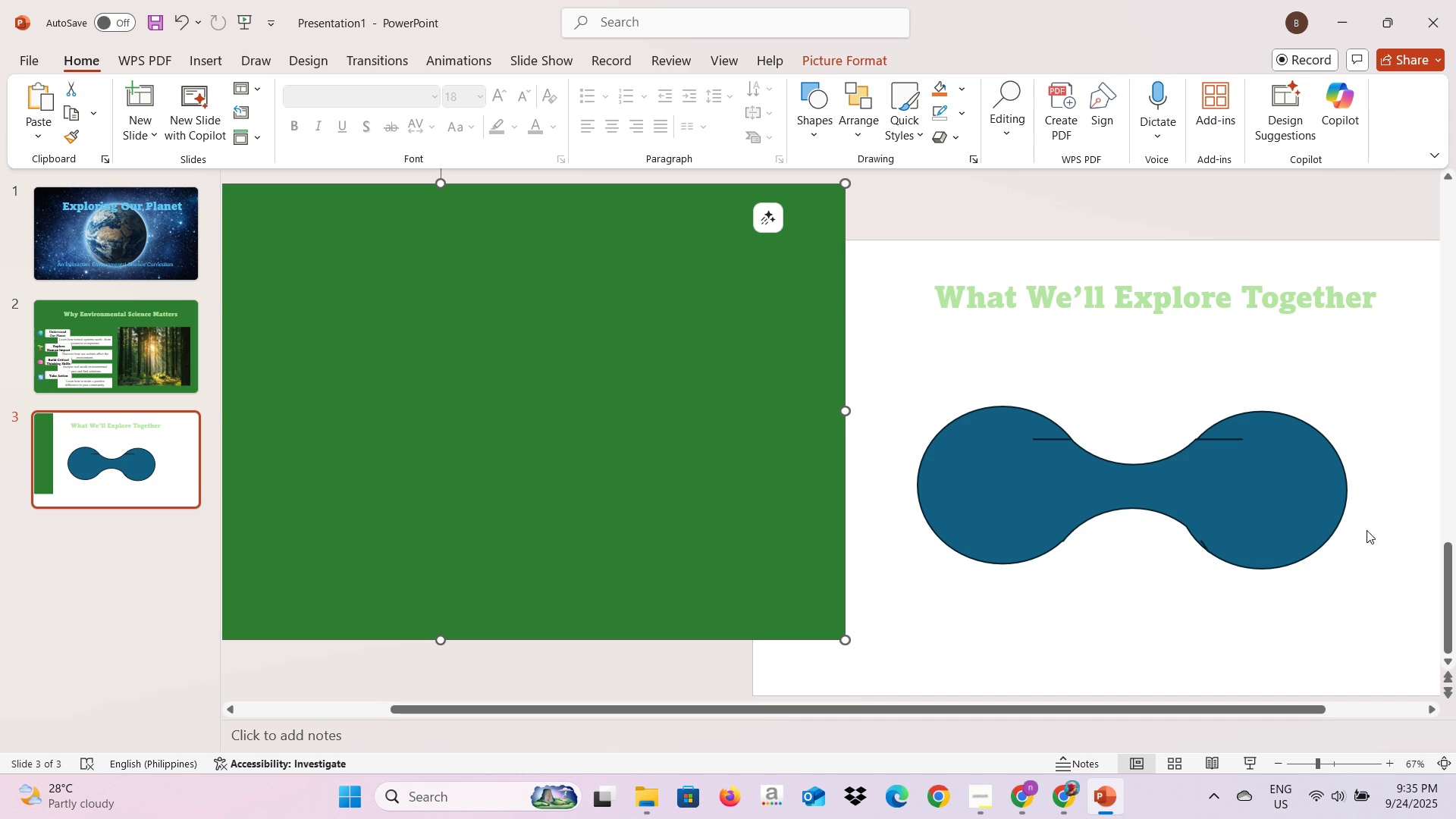 
scroll: coordinate [571, 547], scroll_direction: down, amount: 1.0
 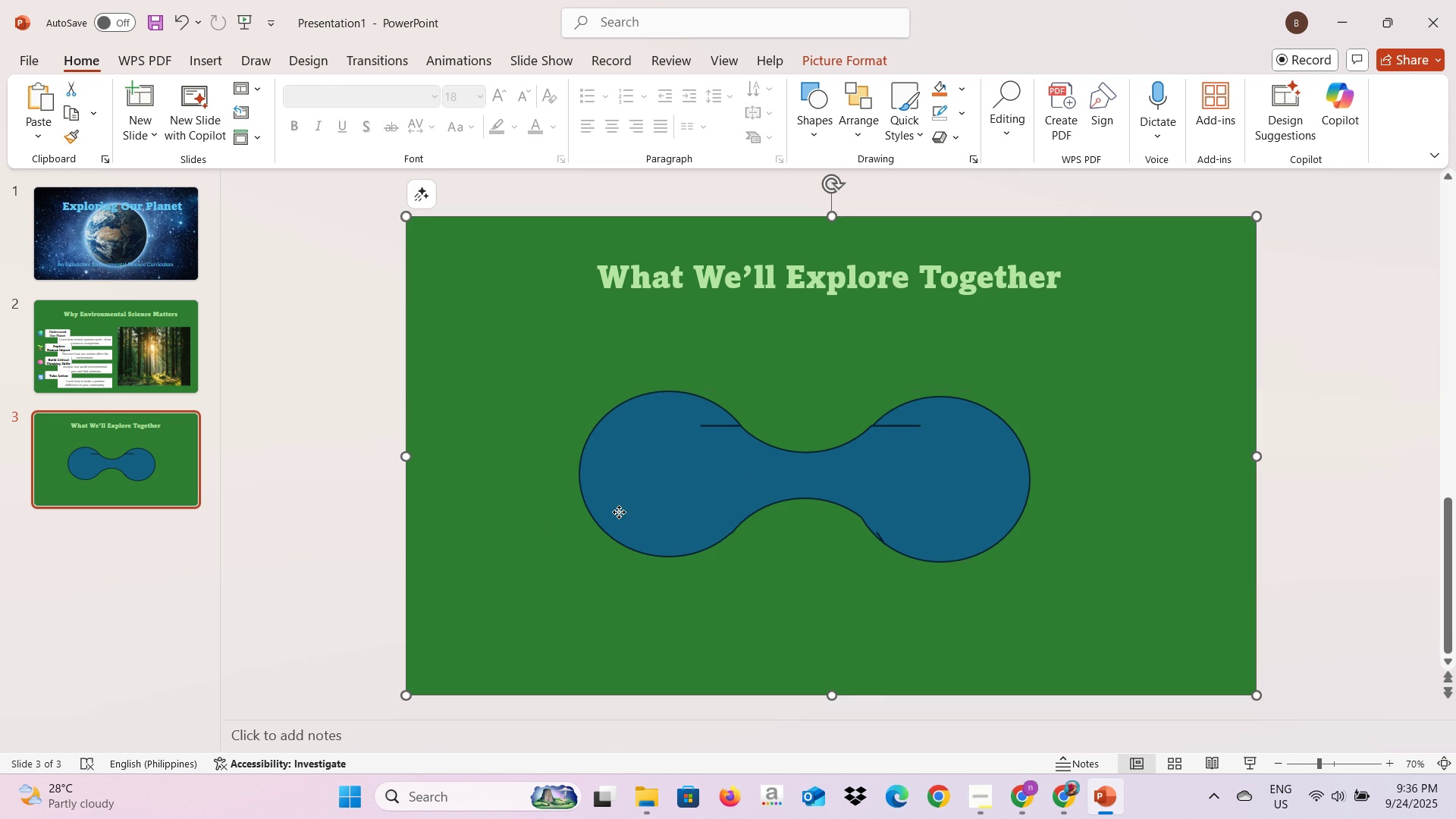 
left_click([619, 512])
 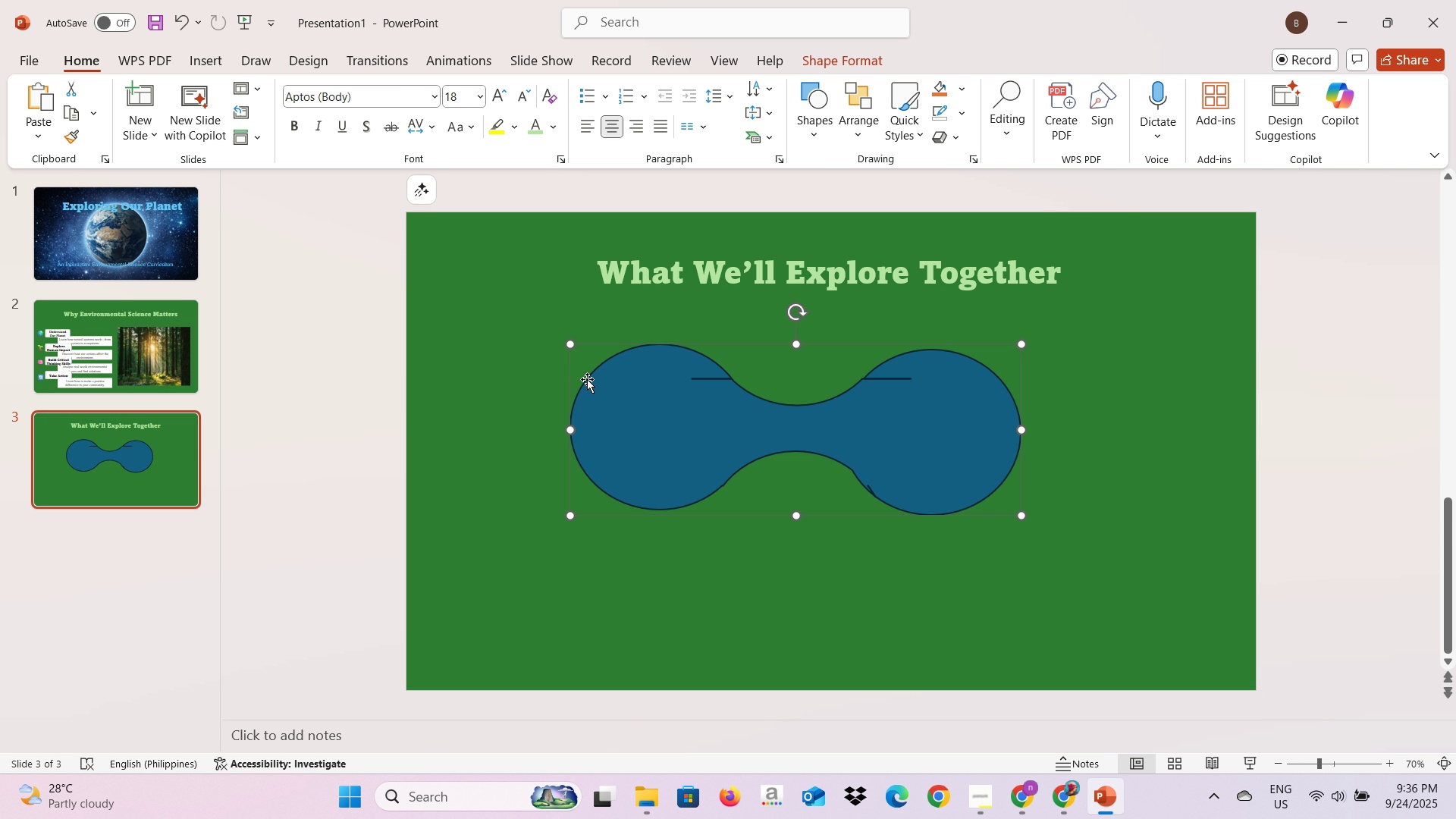 
wait(43.01)
 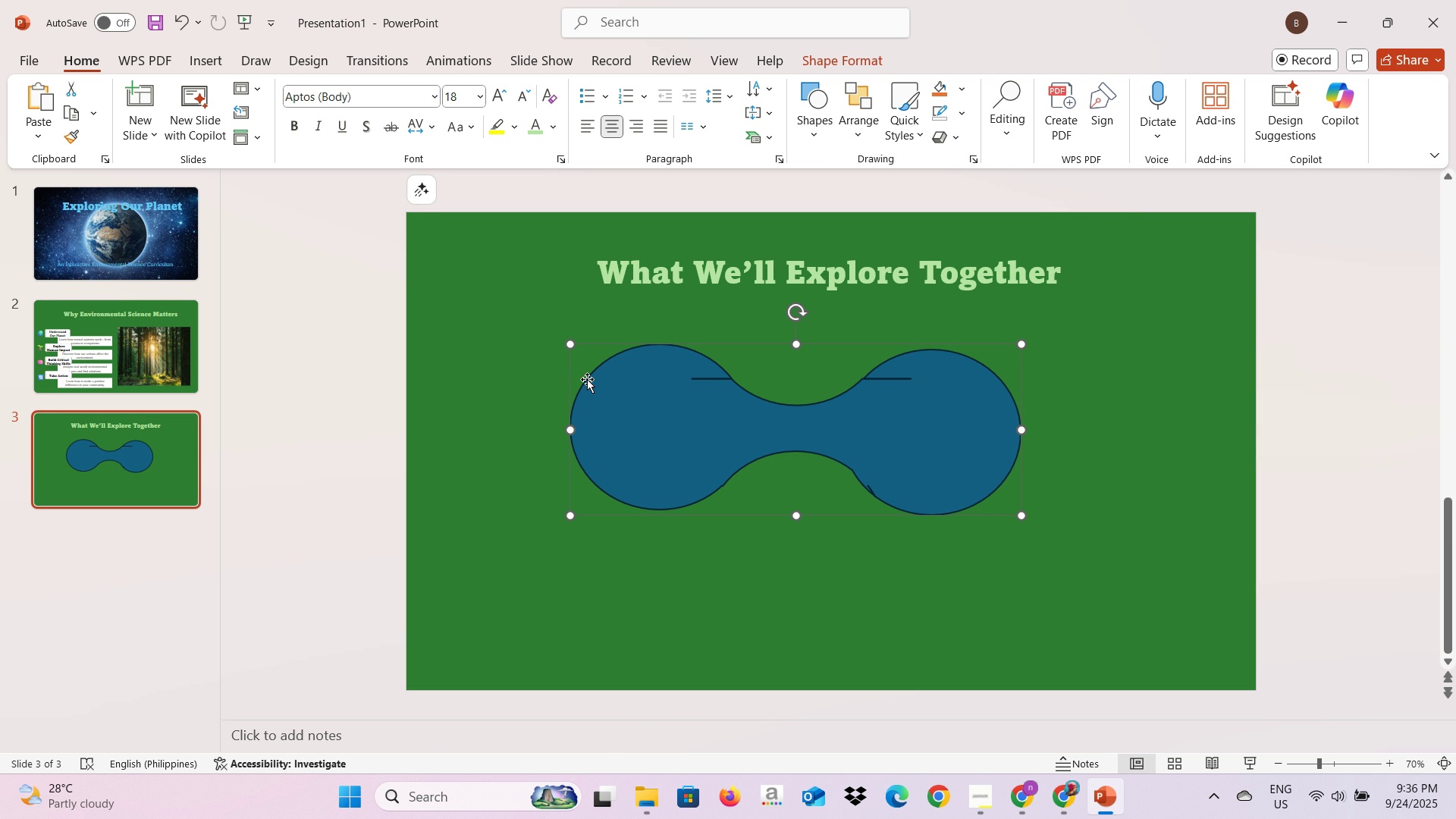 
left_click([802, 85])
 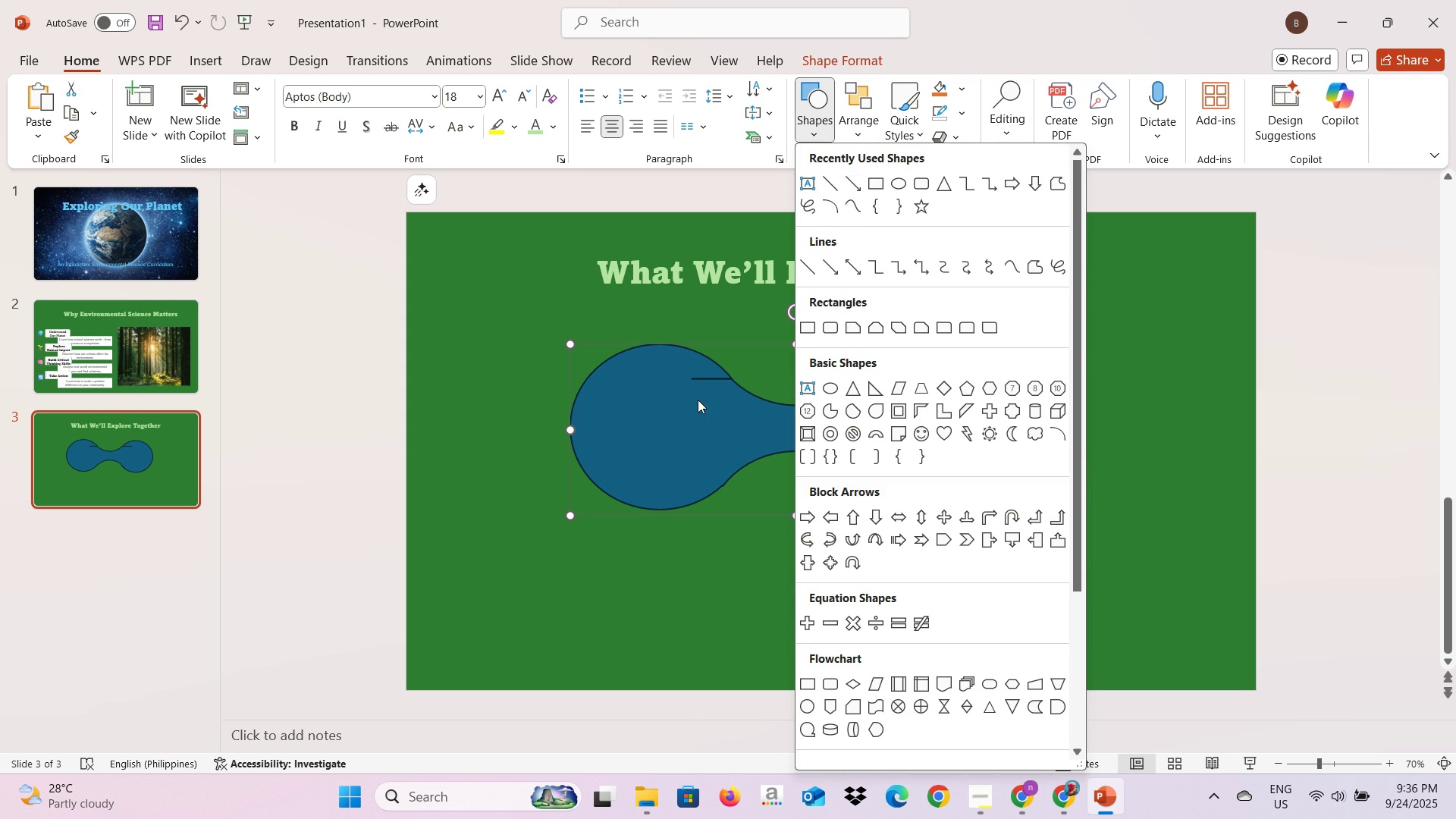 
left_click([682, 421])
 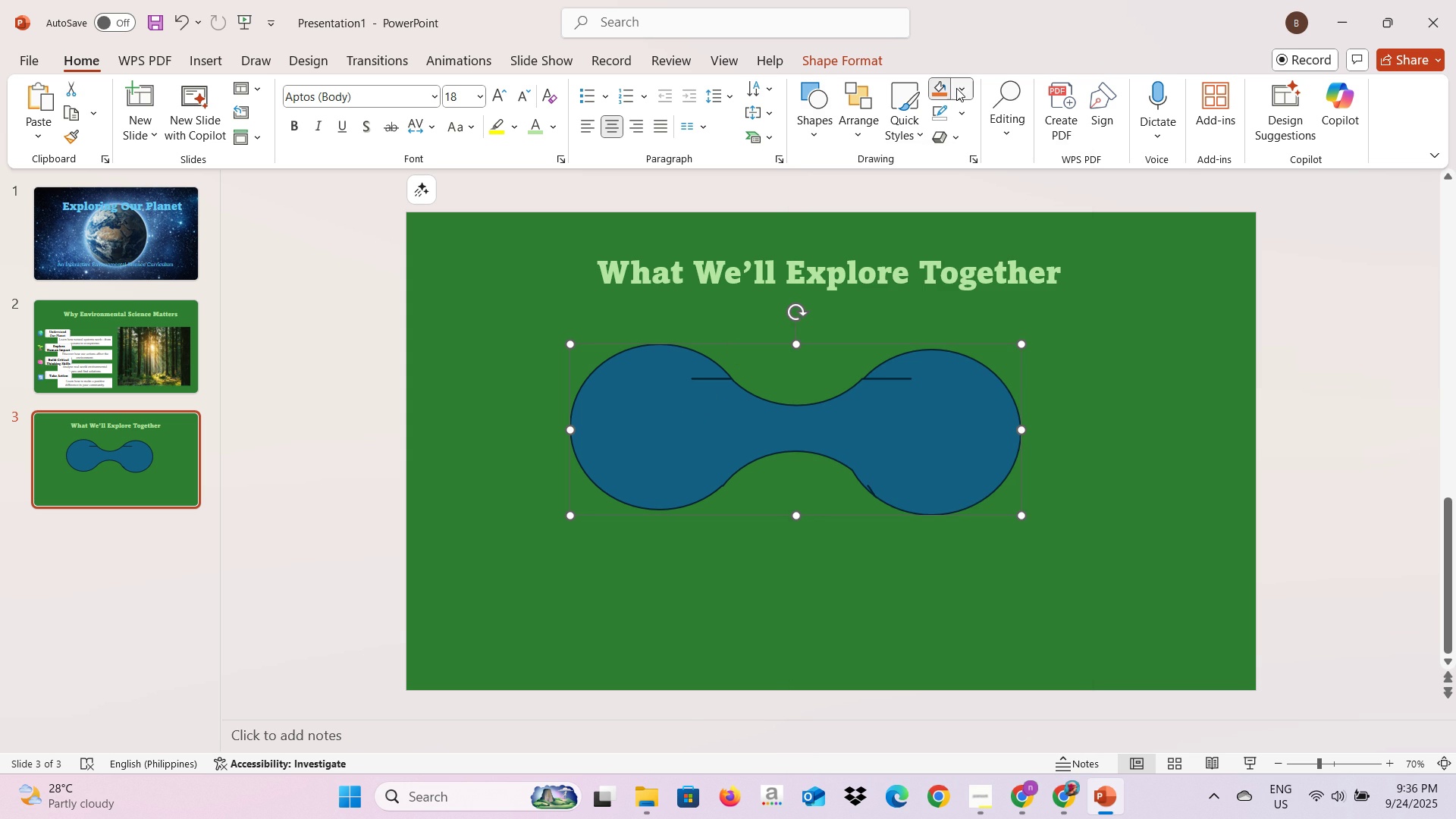 
left_click([956, 88])
 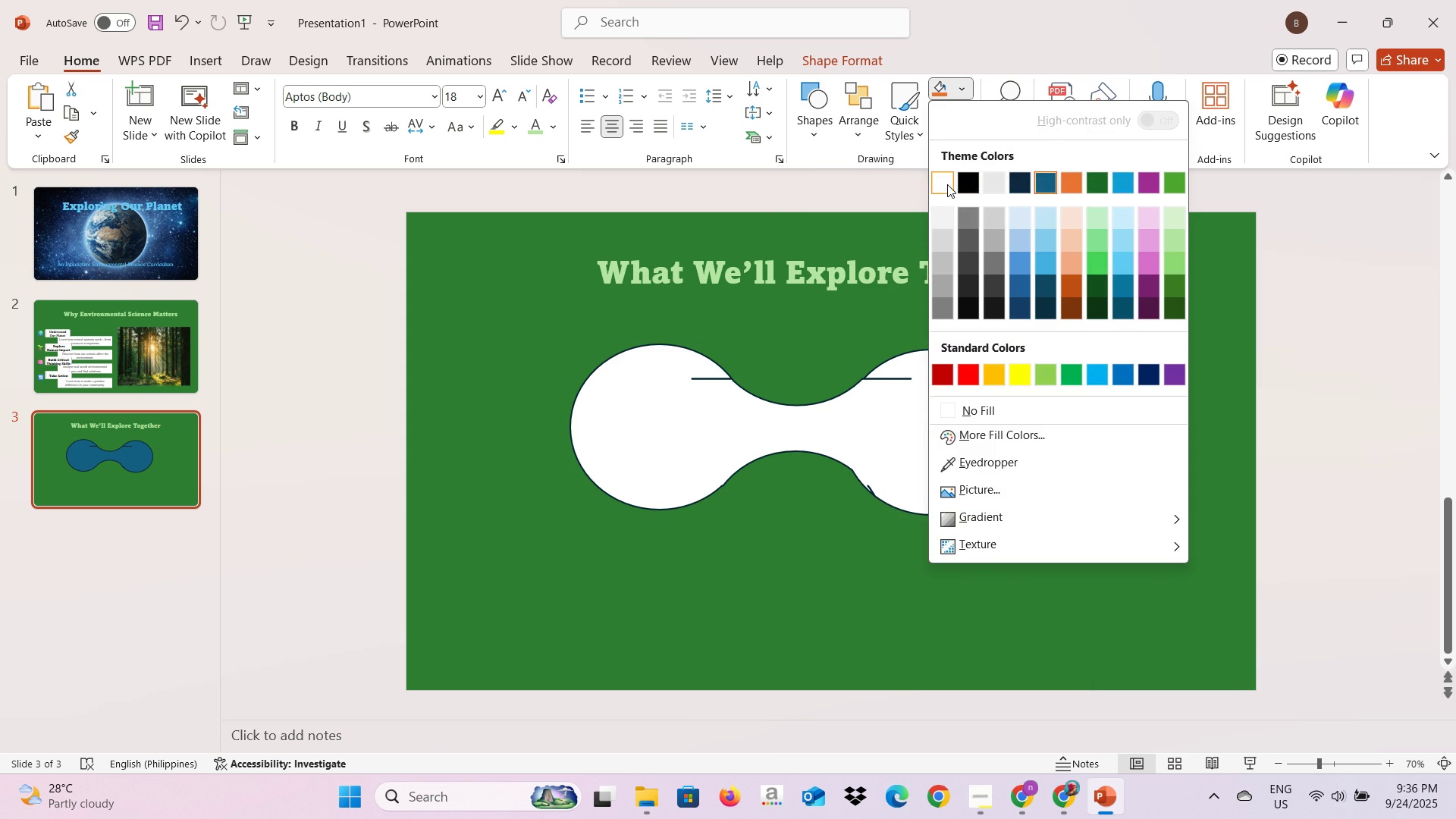 
left_click([947, 184])
 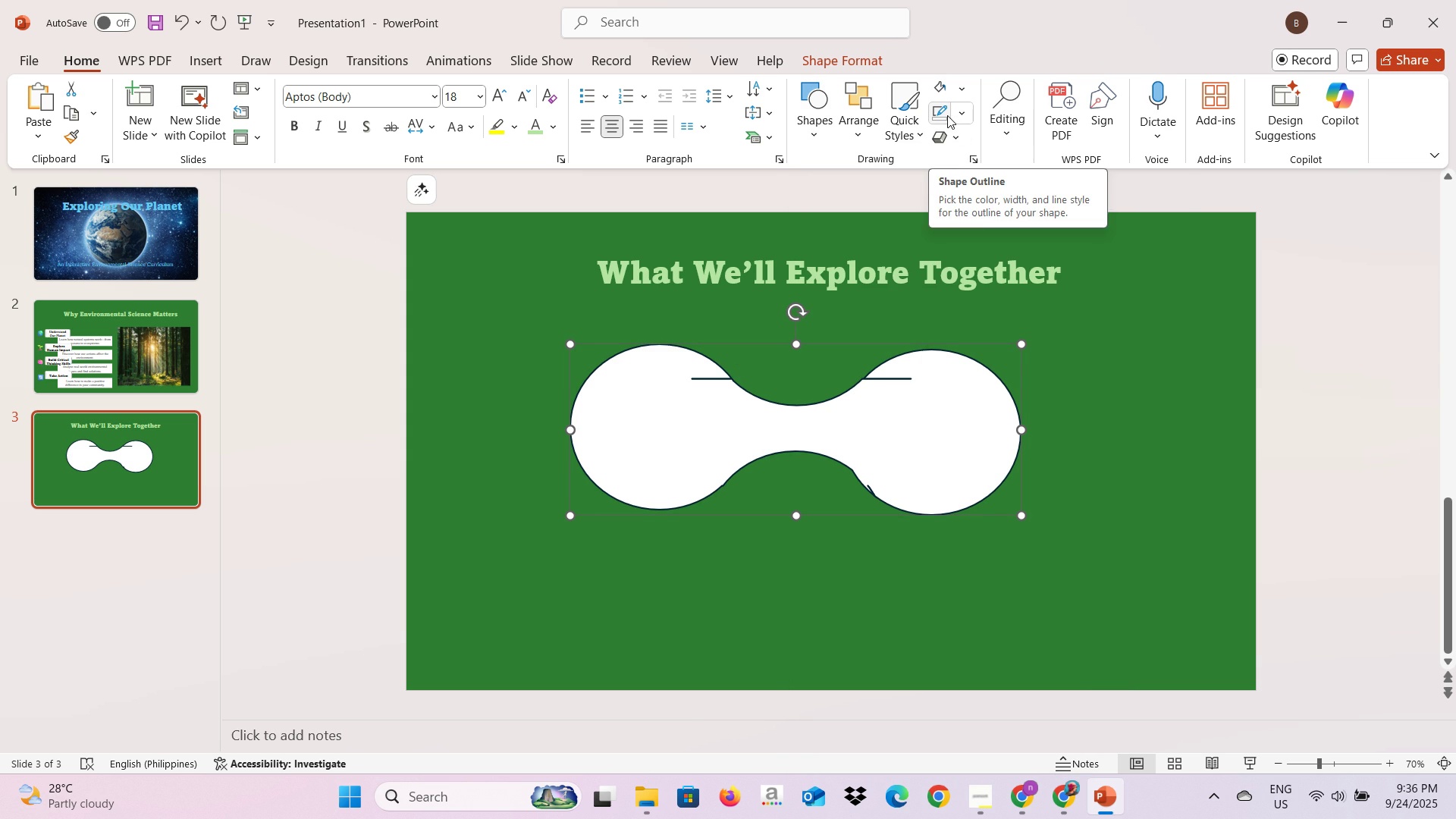 
left_click([958, 114])
 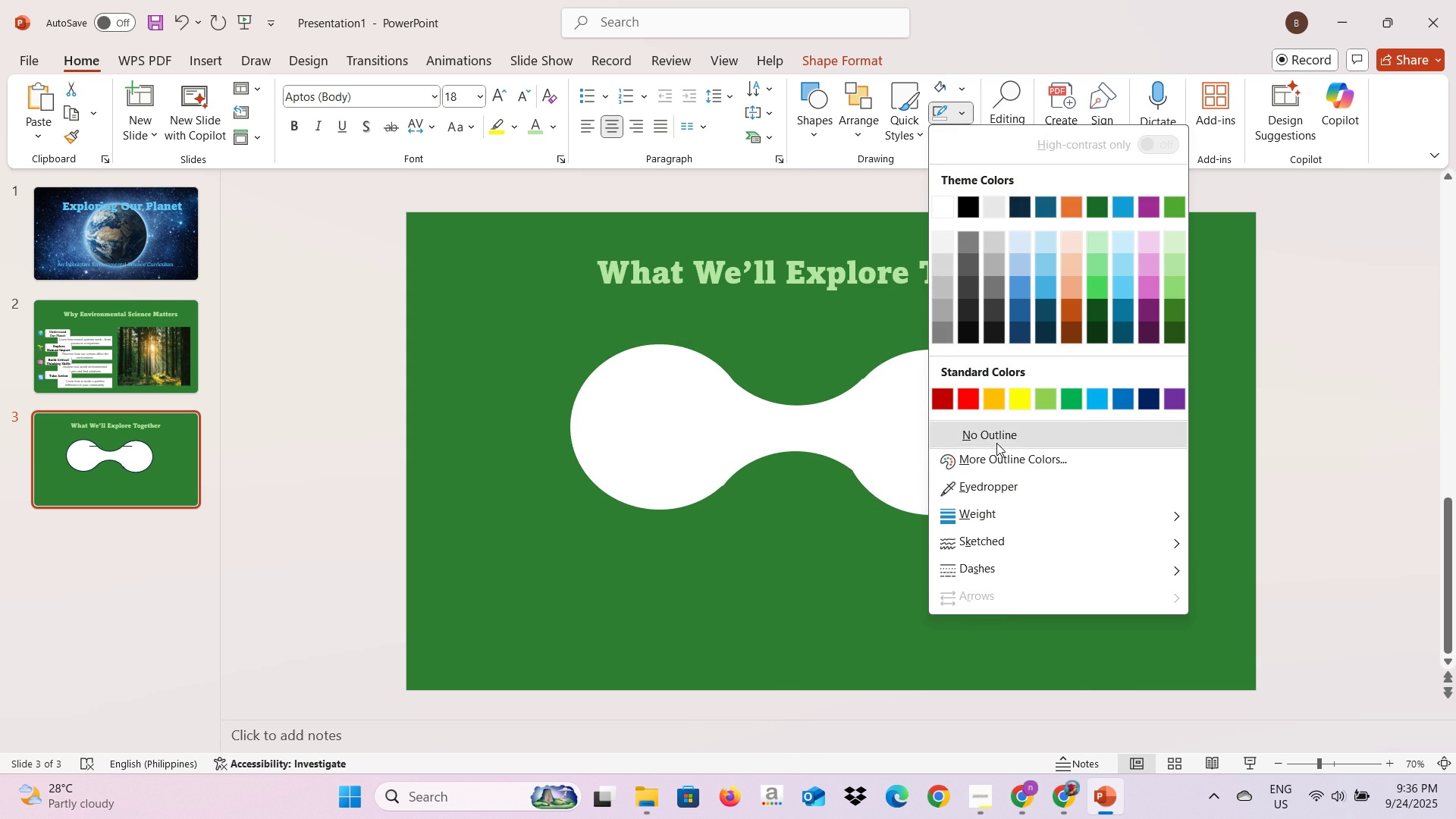 
left_click([996, 443])